 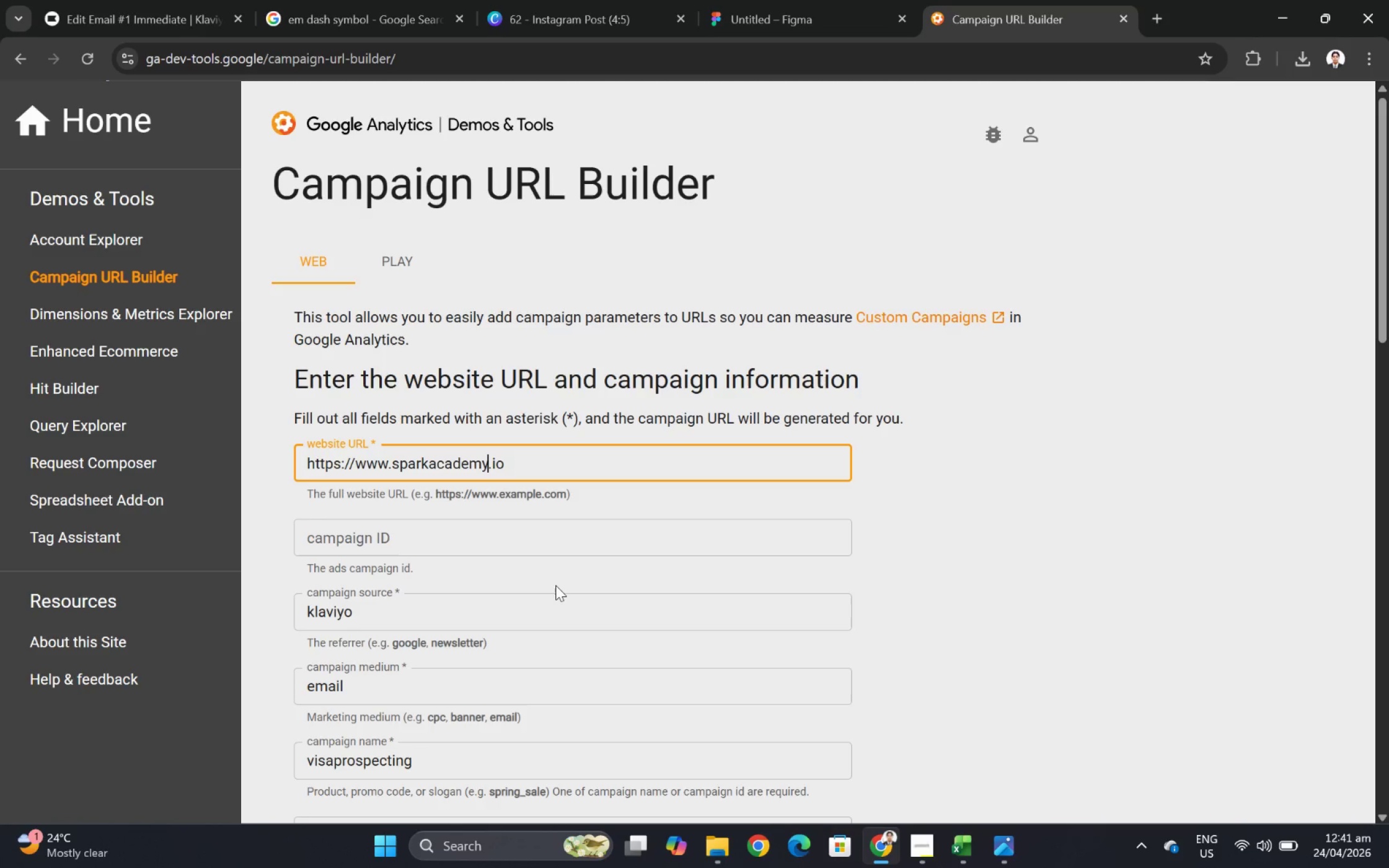 
key(ArrowRight)
 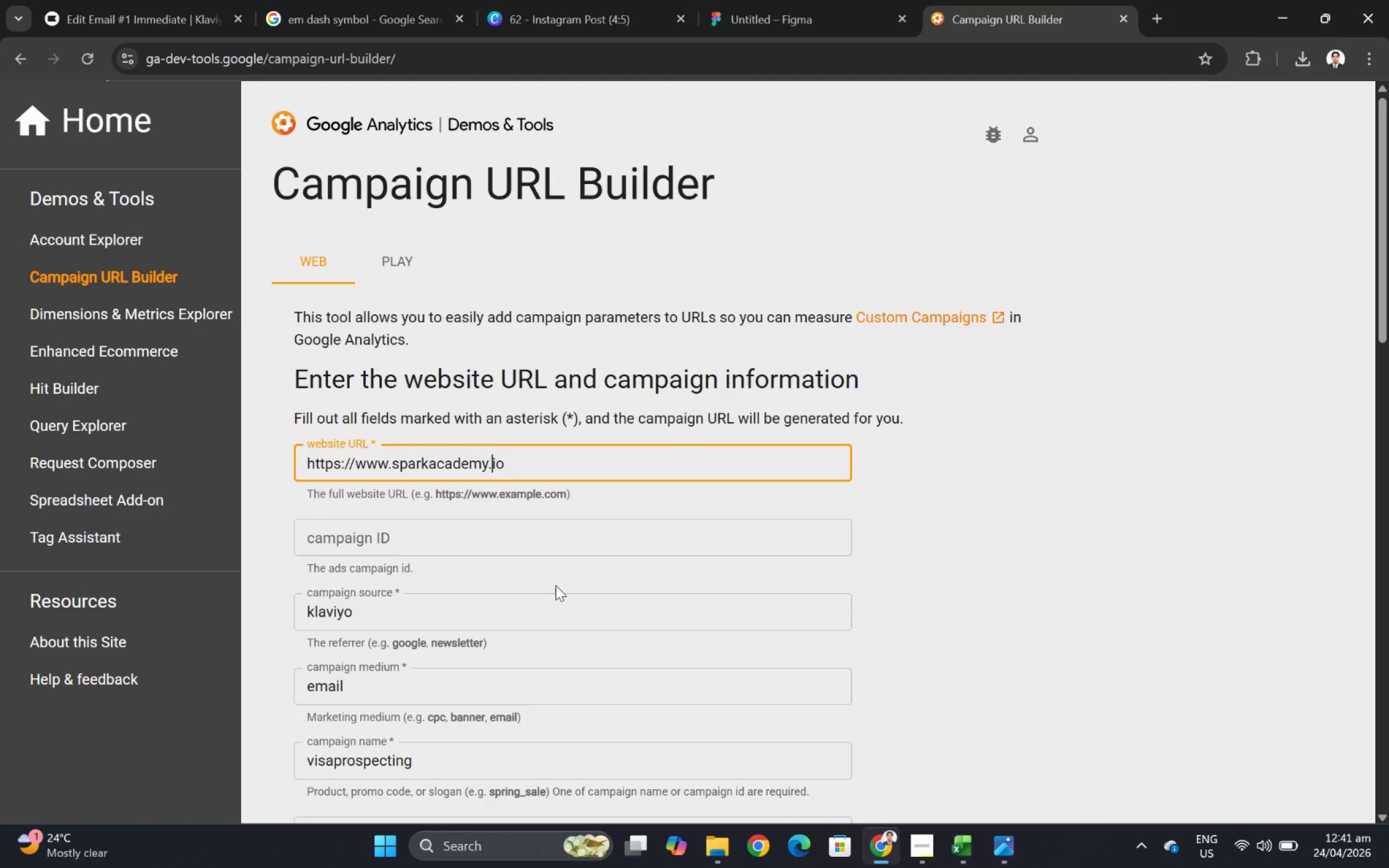 
key(ArrowRight)
 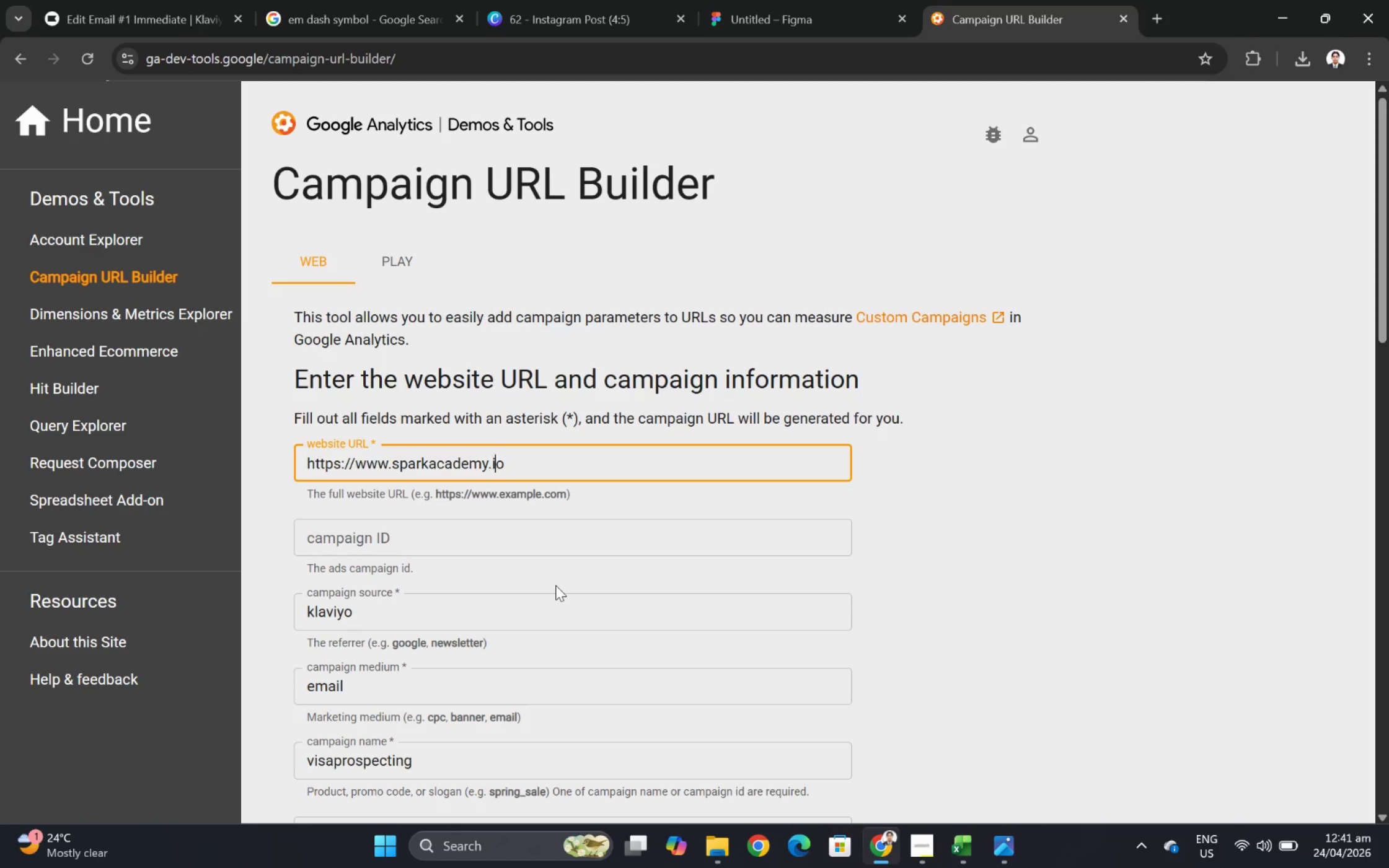 
key(ArrowRight)
 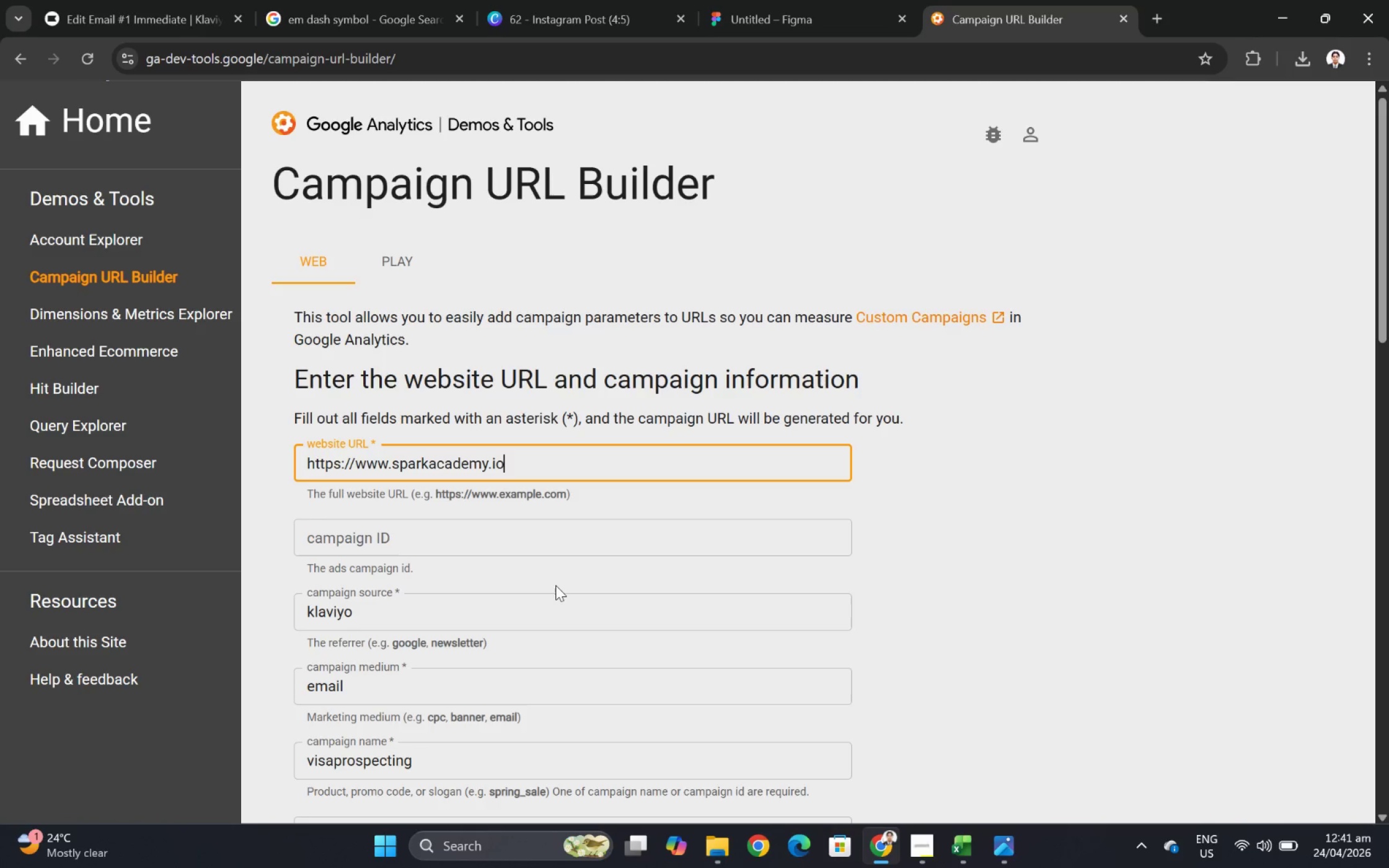 
key(Backspace)
key(Backspace)
type(edu)
 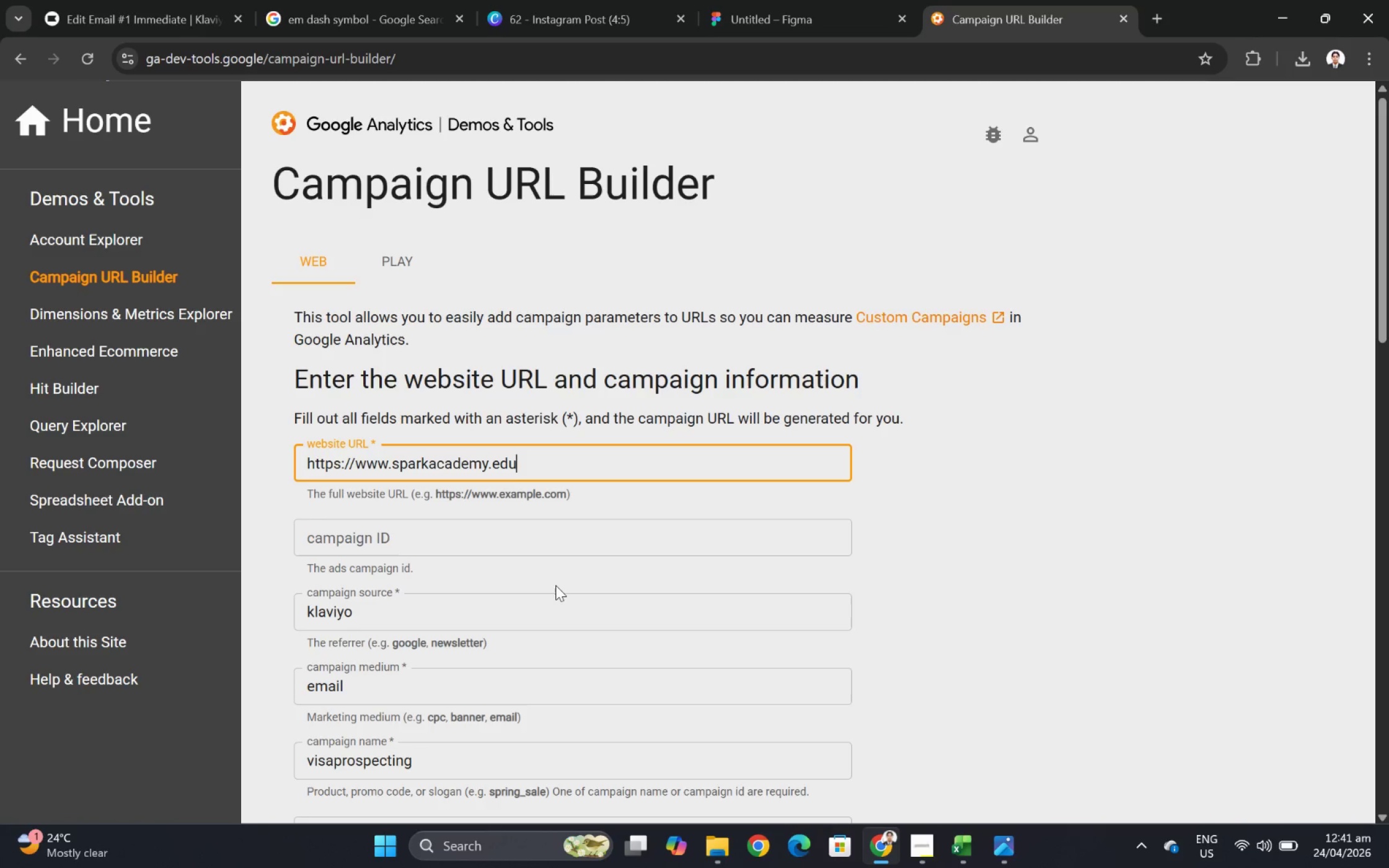 
key(Control+A)
 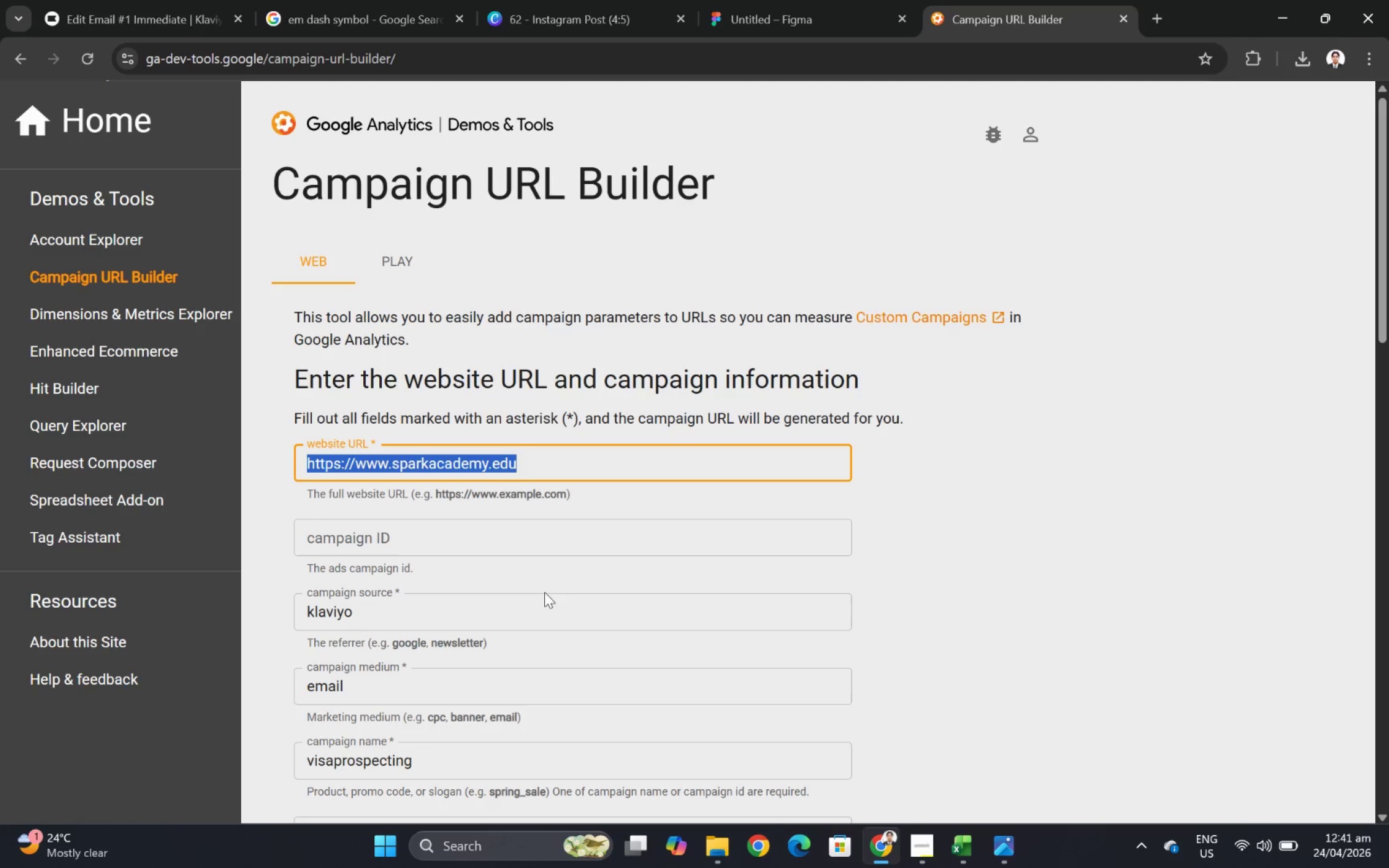 
key(Control+C)
 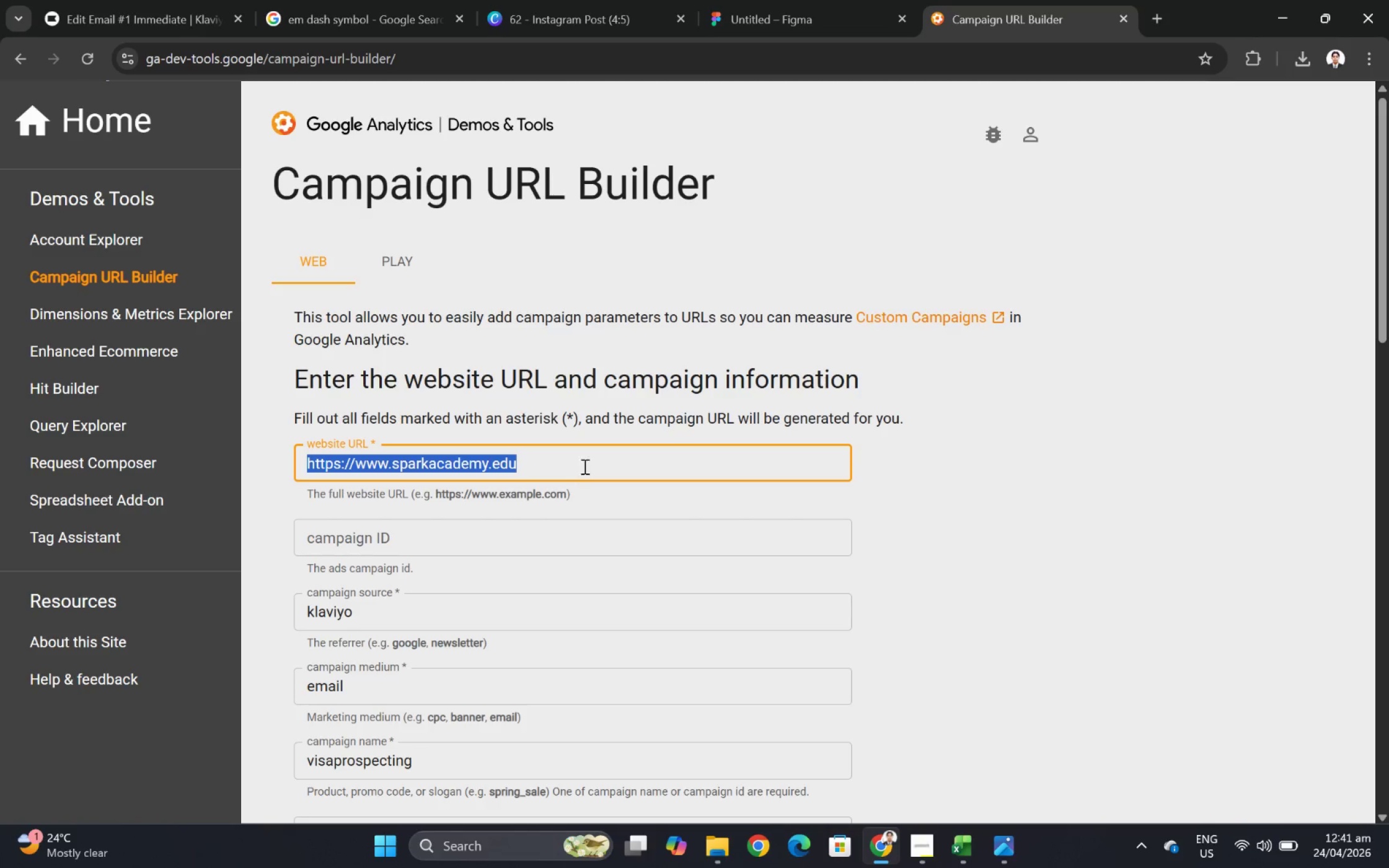 
left_click([780, 530])
 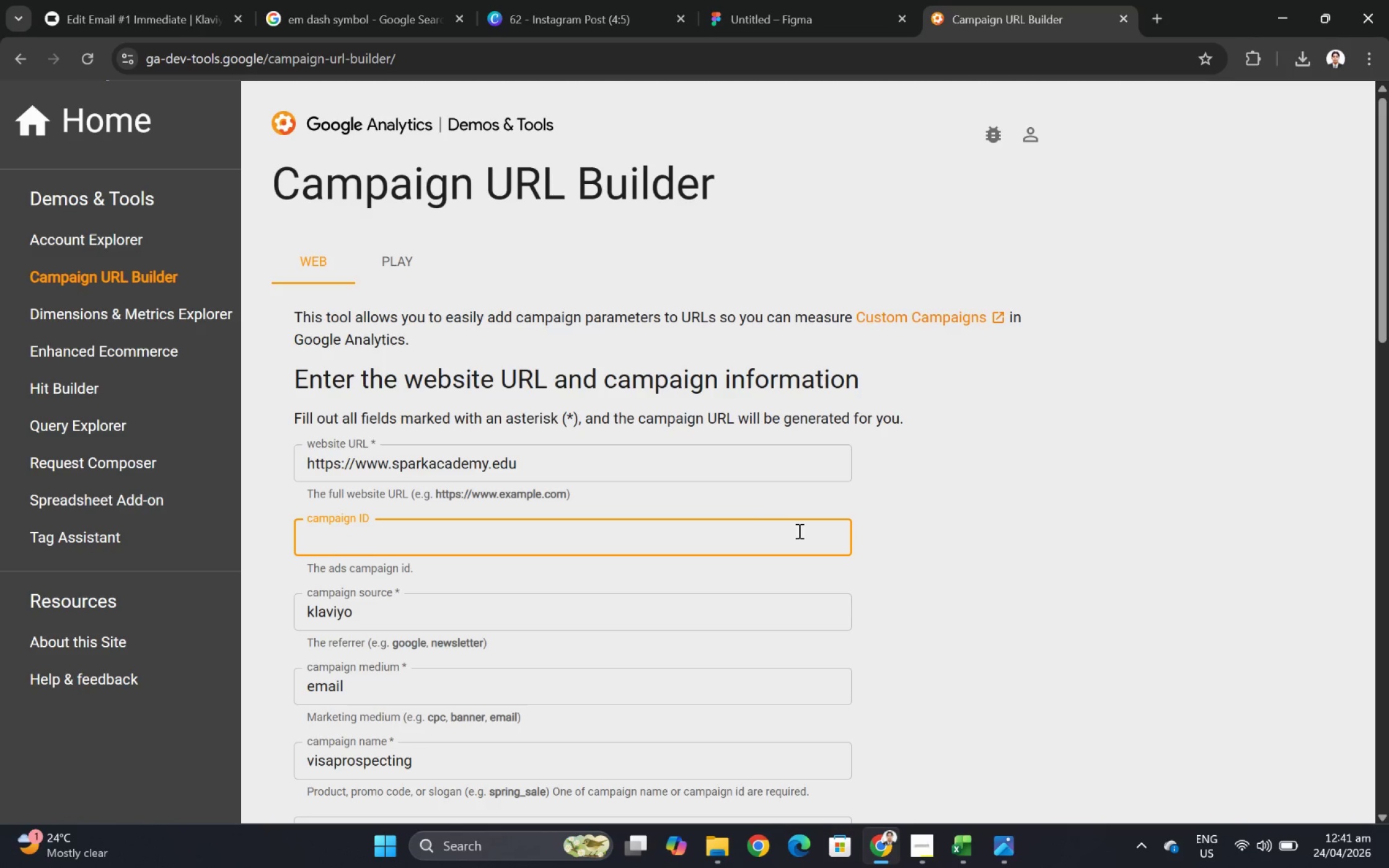 
scroll: coordinate [477, 532], scroll_direction: down, amount: 2.0
 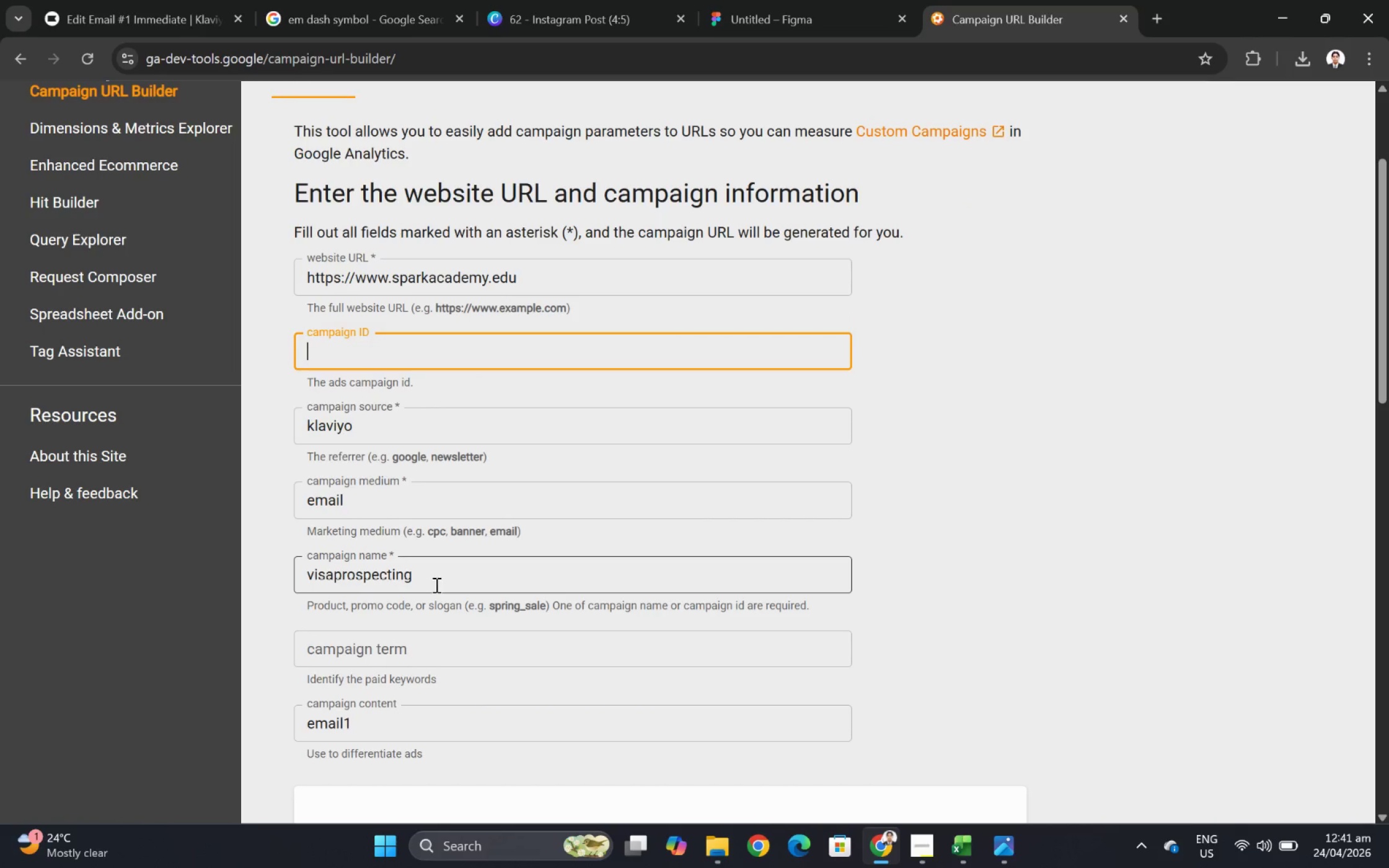 
double_click([436, 583])
 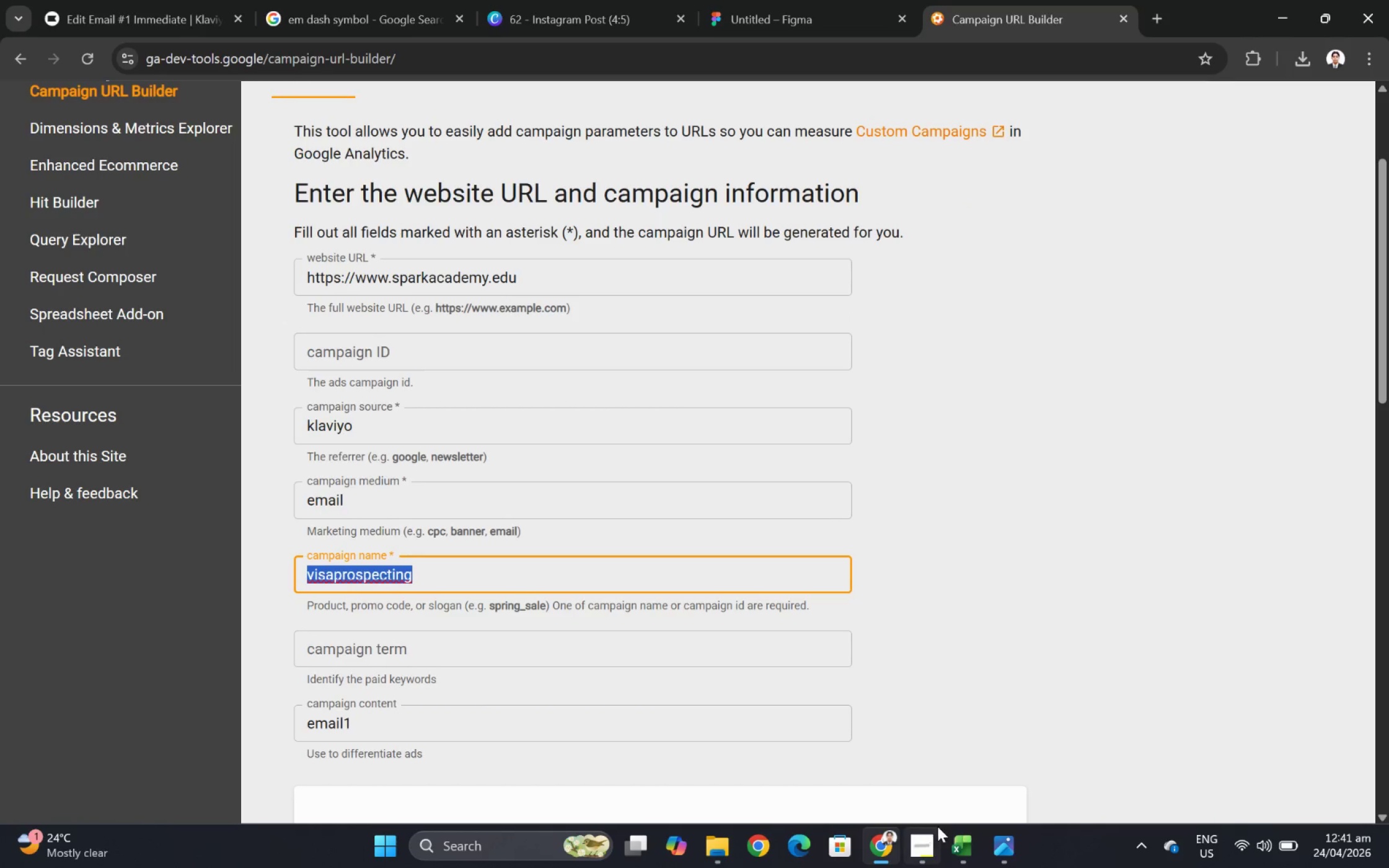 
left_click([928, 839])